 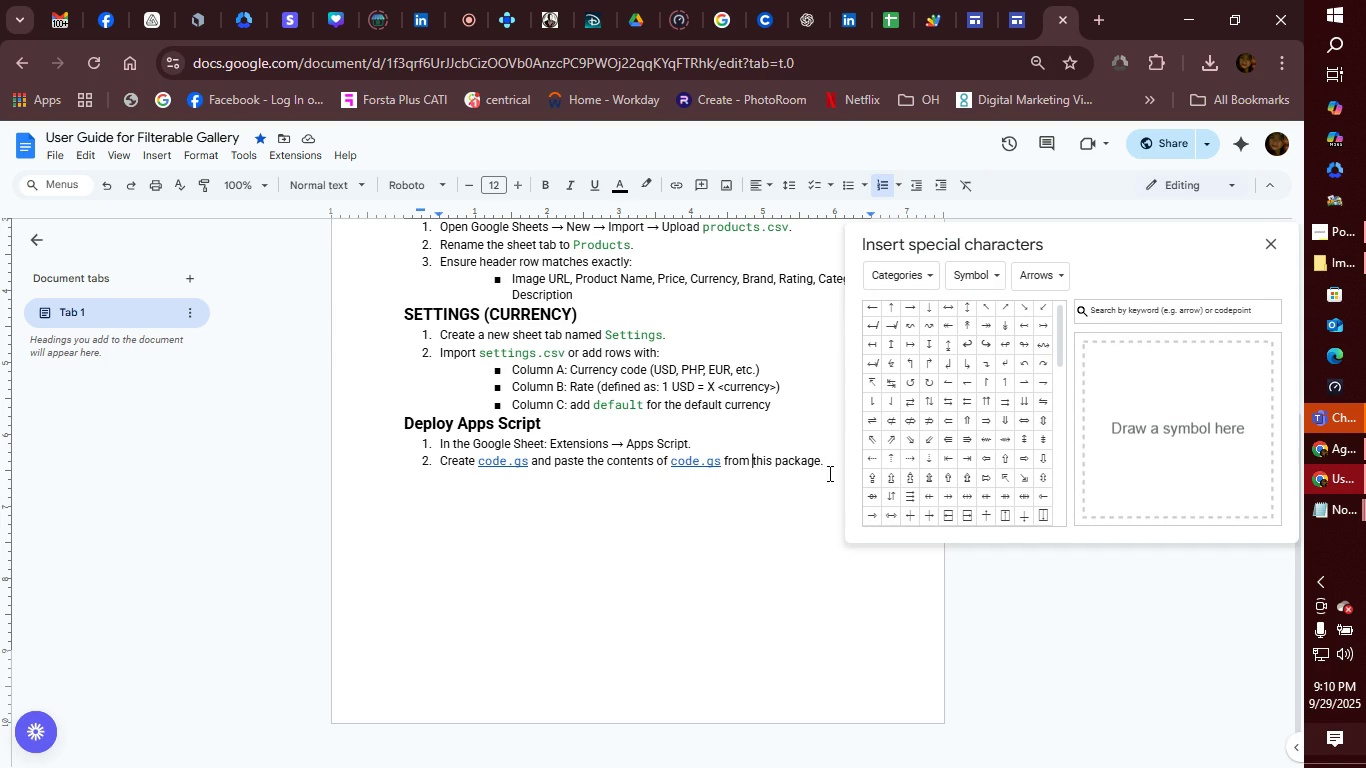 
left_click([829, 462])
 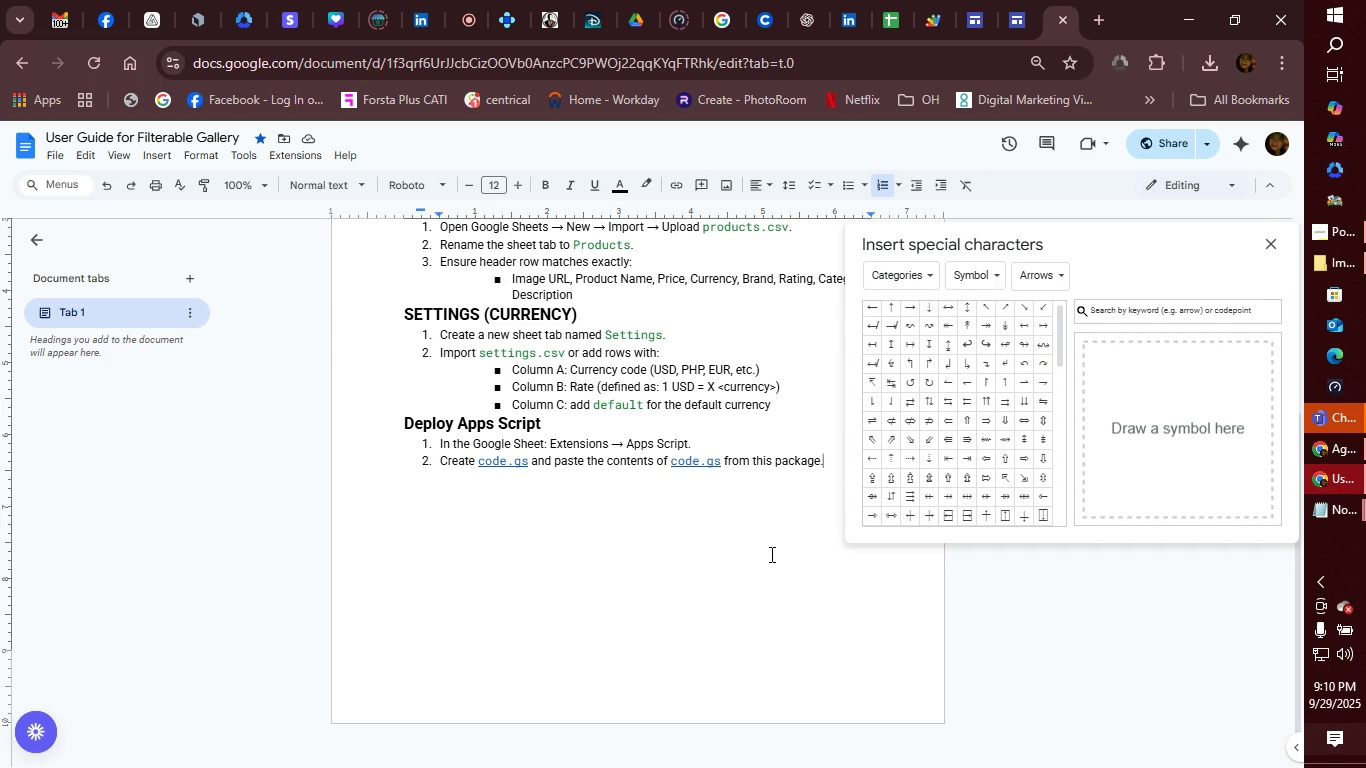 
wait(10.41)
 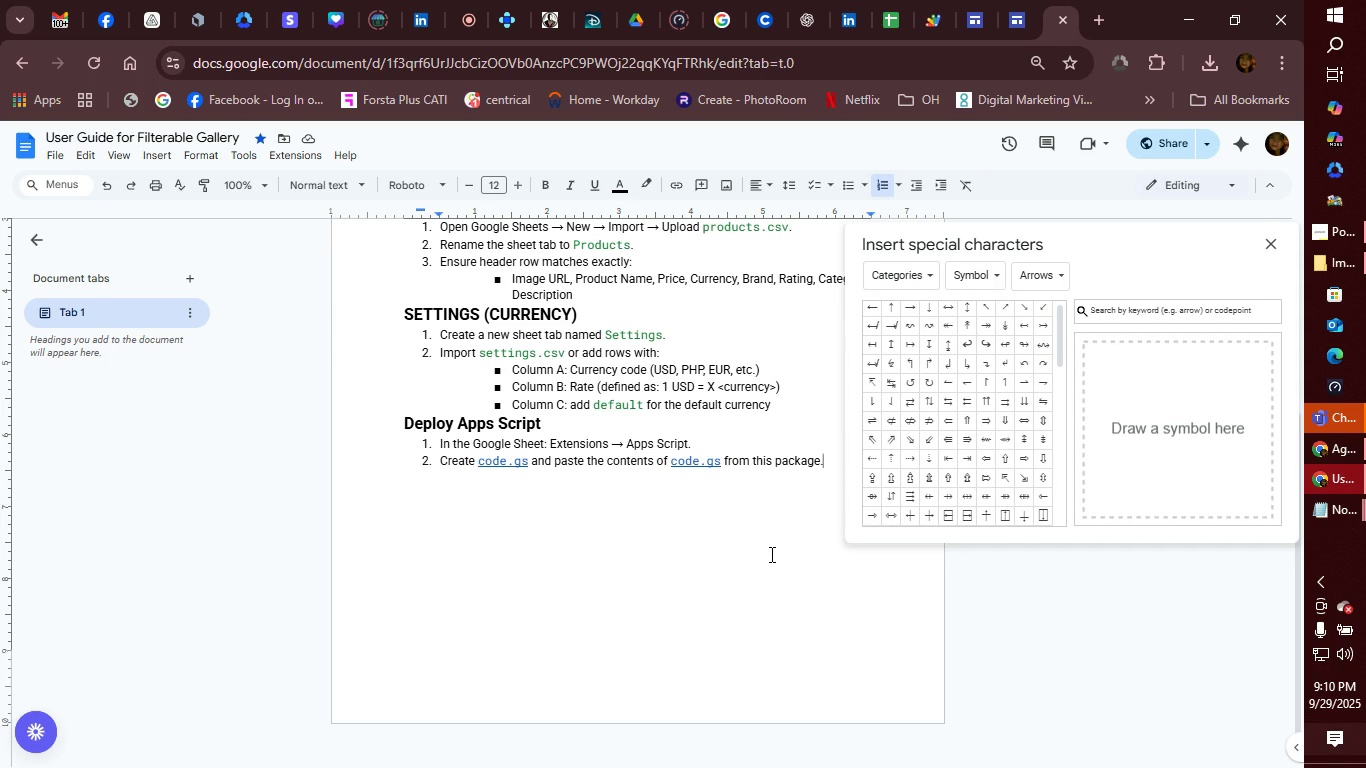 
key(Enter)
 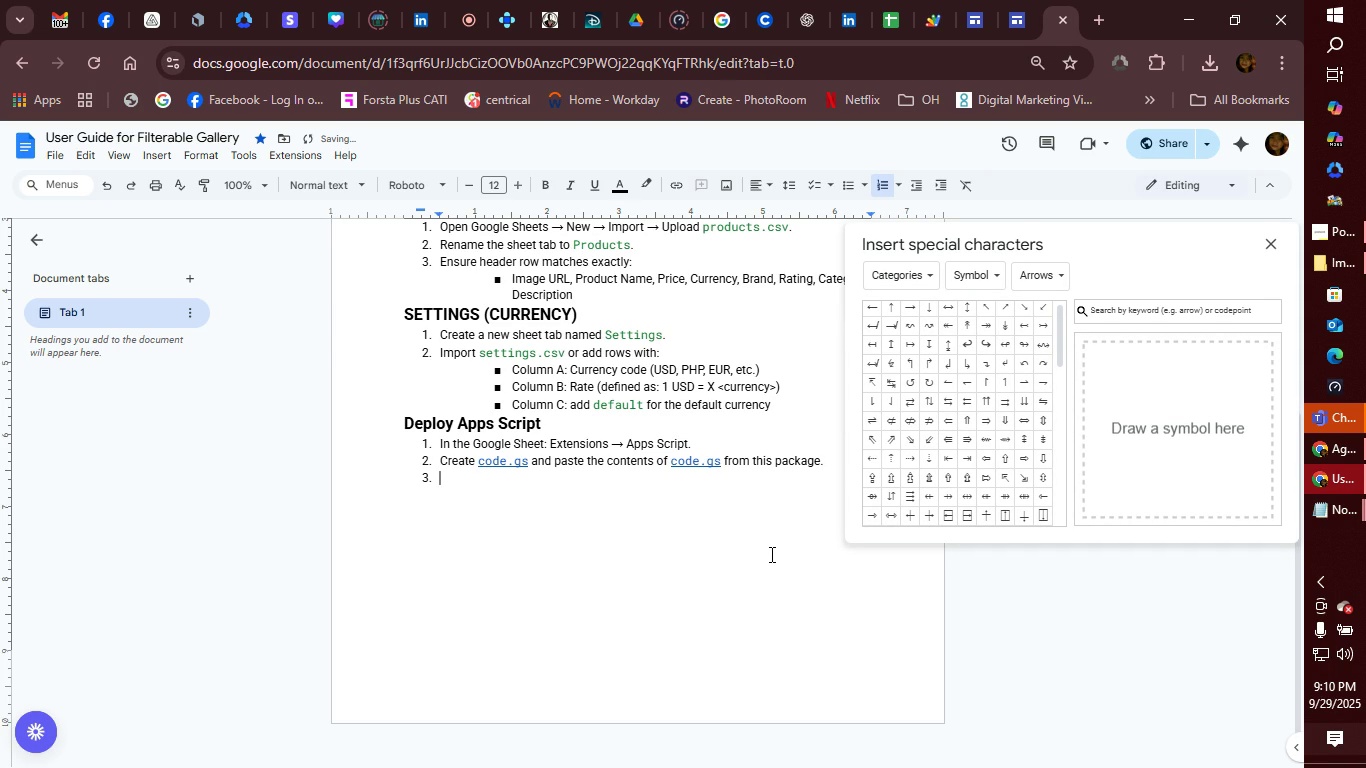 
type(Create `index.html` )